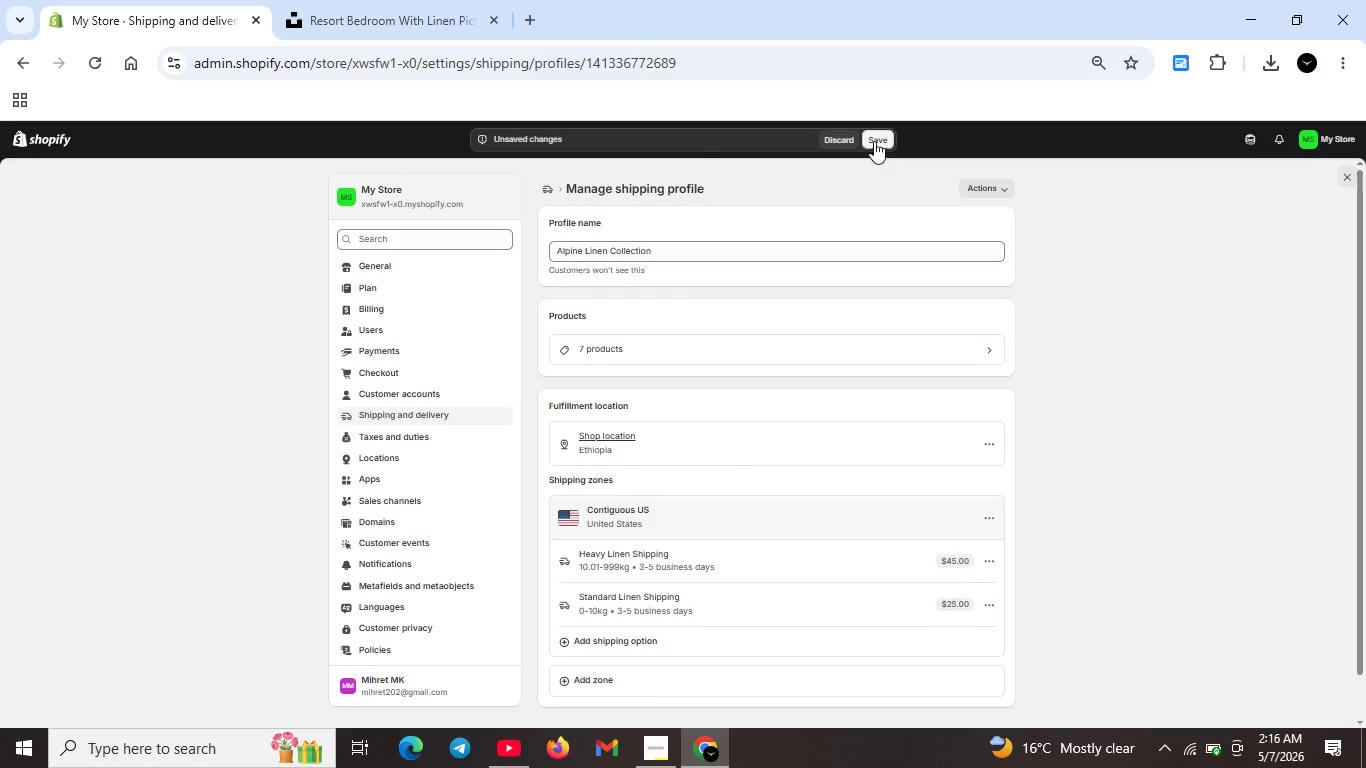 
left_click([874, 139])
 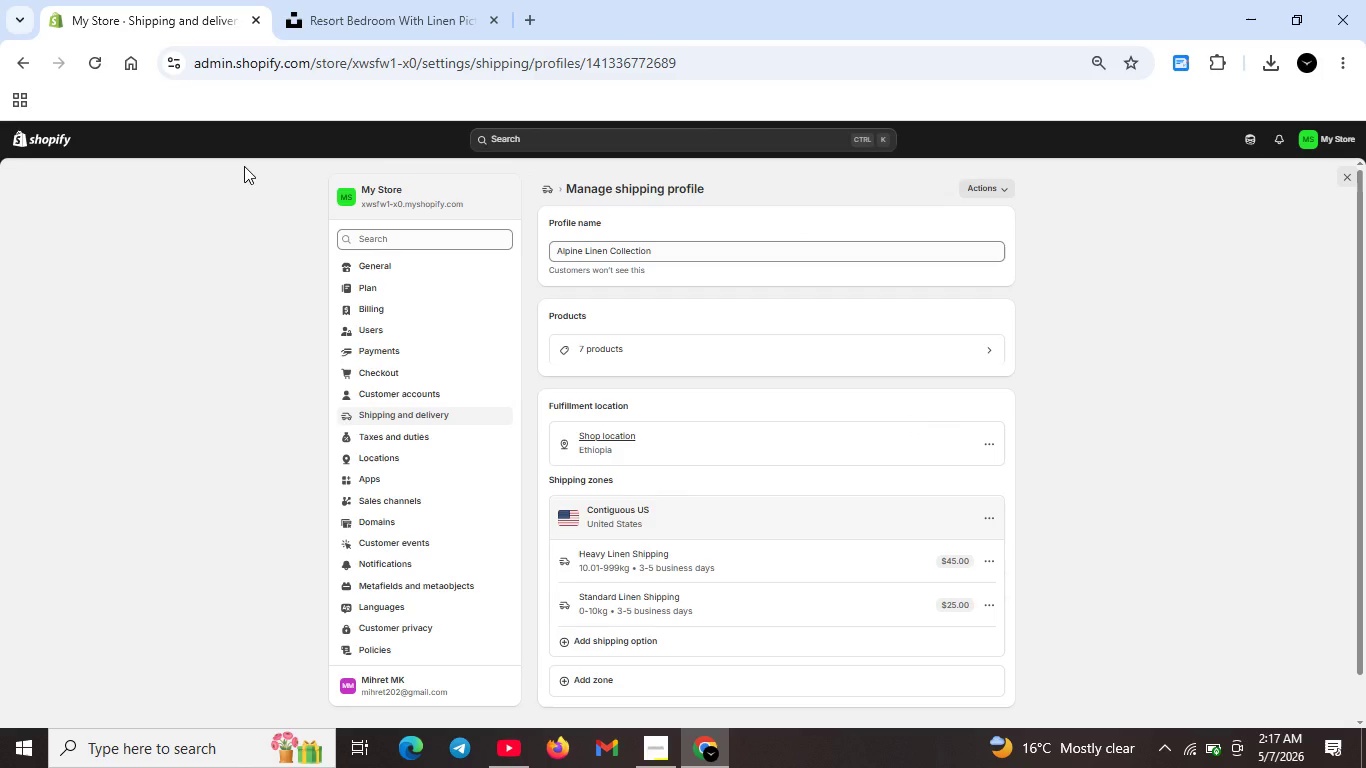 
wait(36.77)
 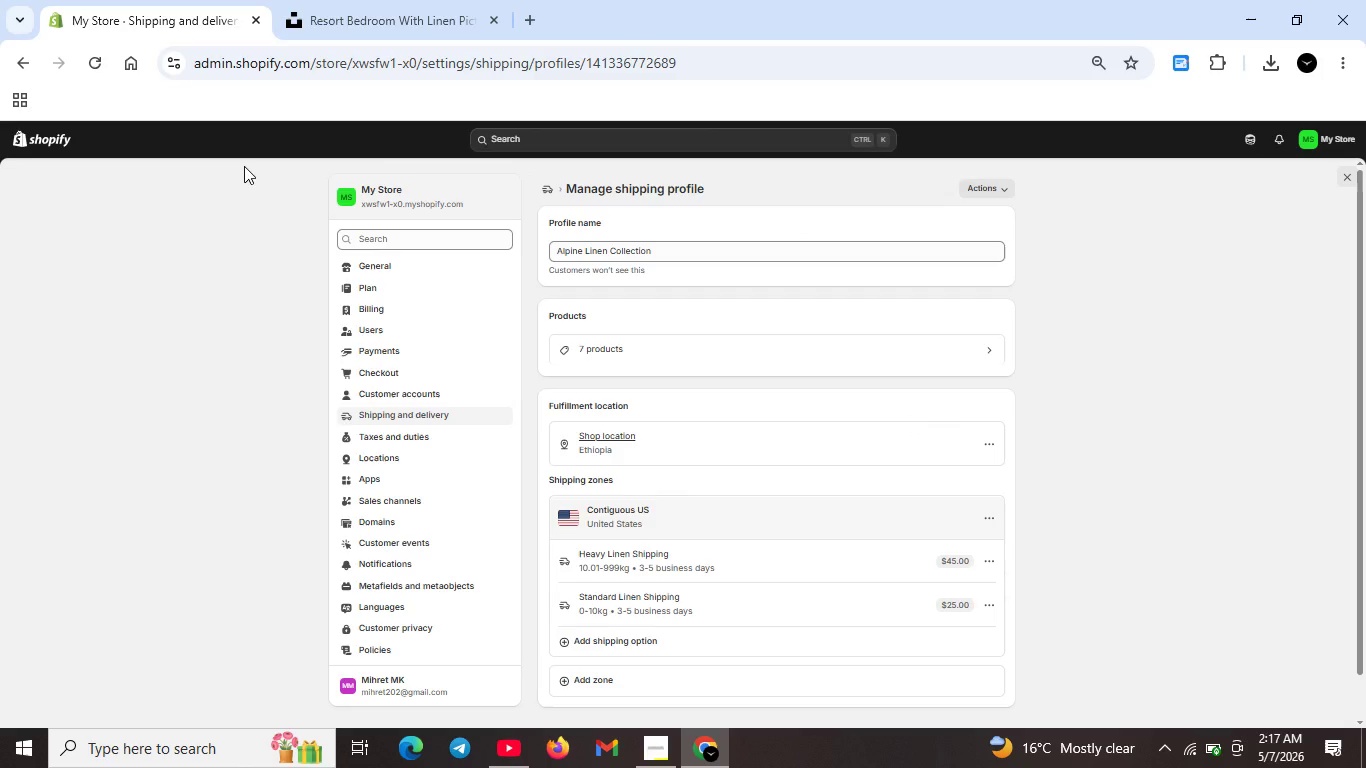 
left_click([27, 64])
 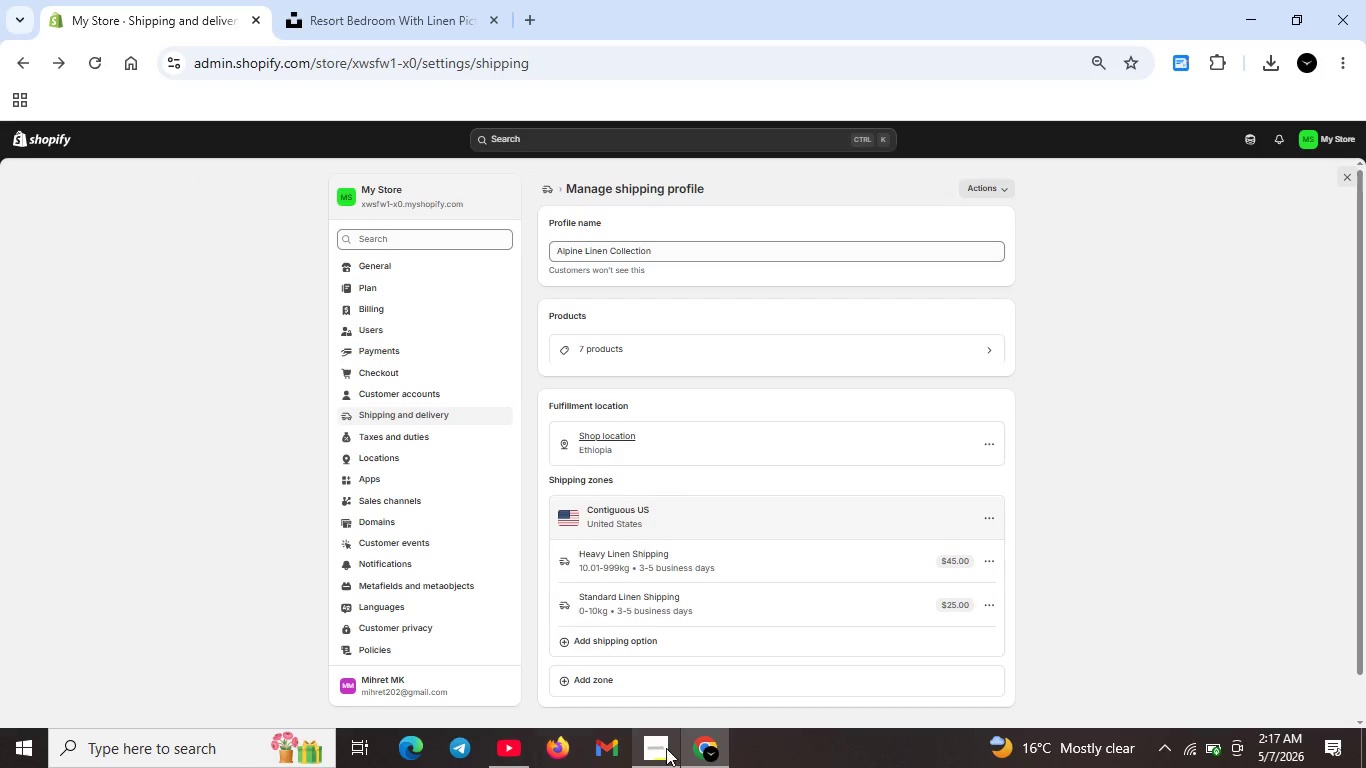 
left_click([665, 746])